 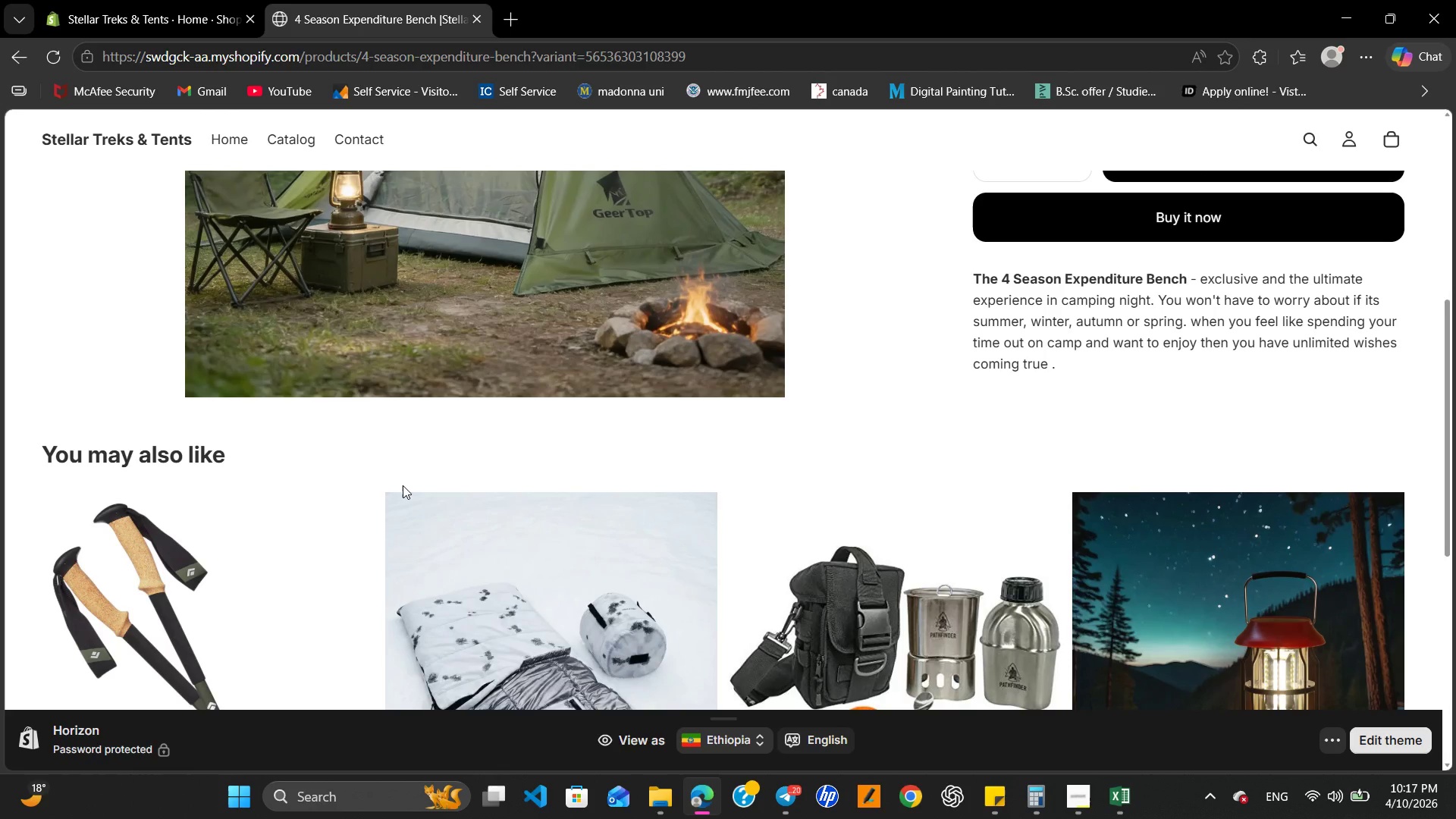 
double_click([215, 365])
 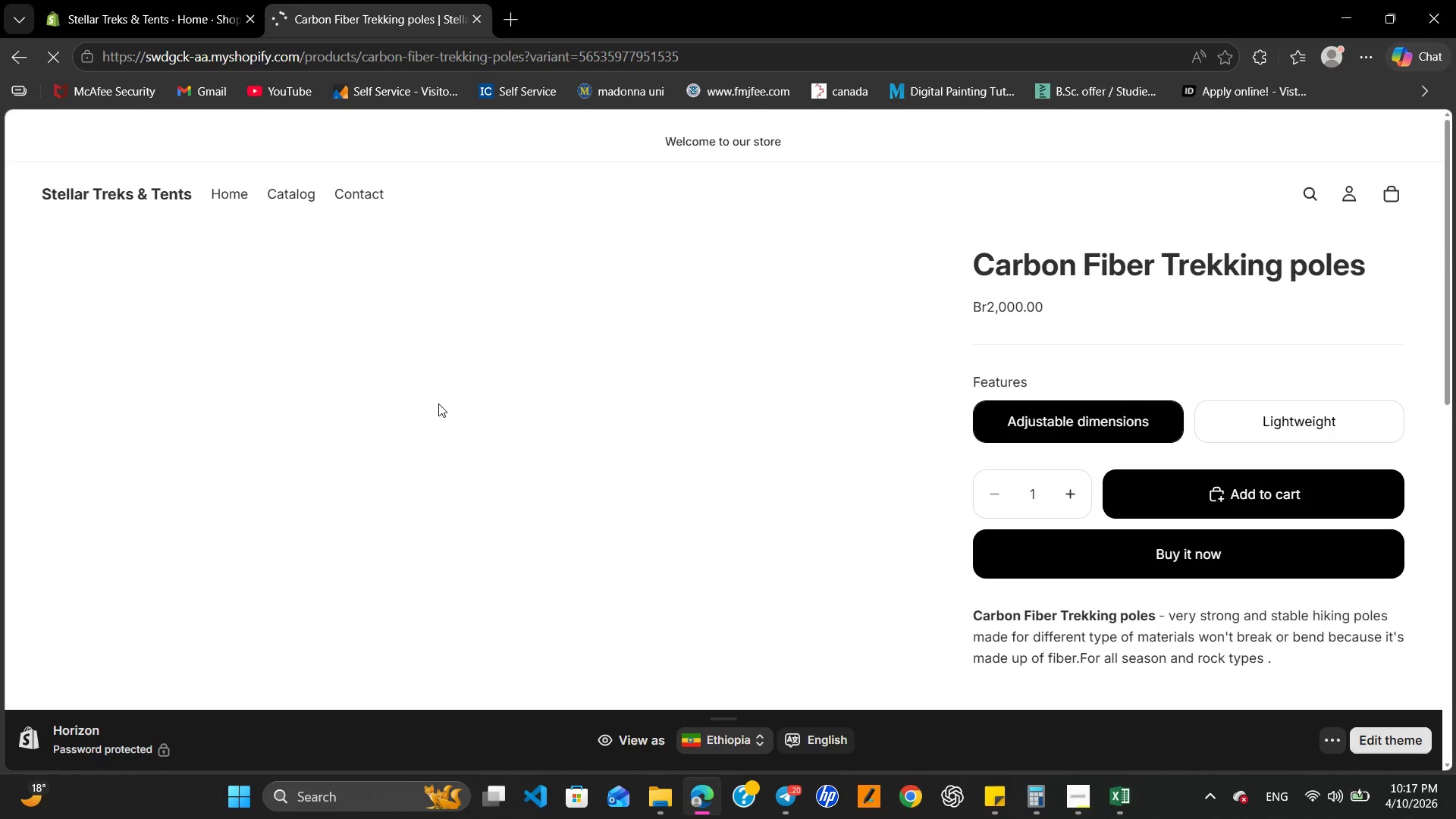 
wait(11.38)
 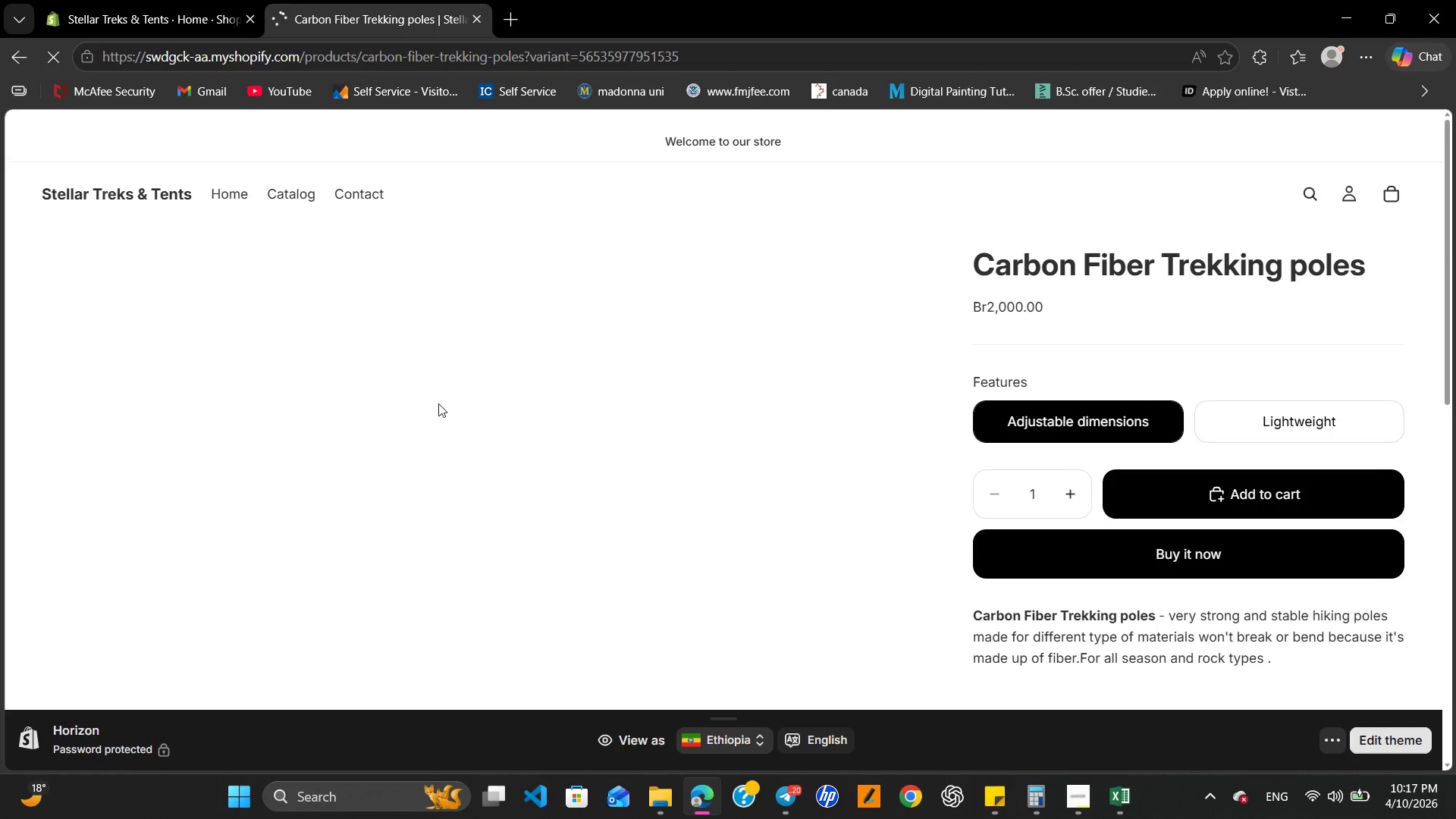 
left_click([1279, 366])
 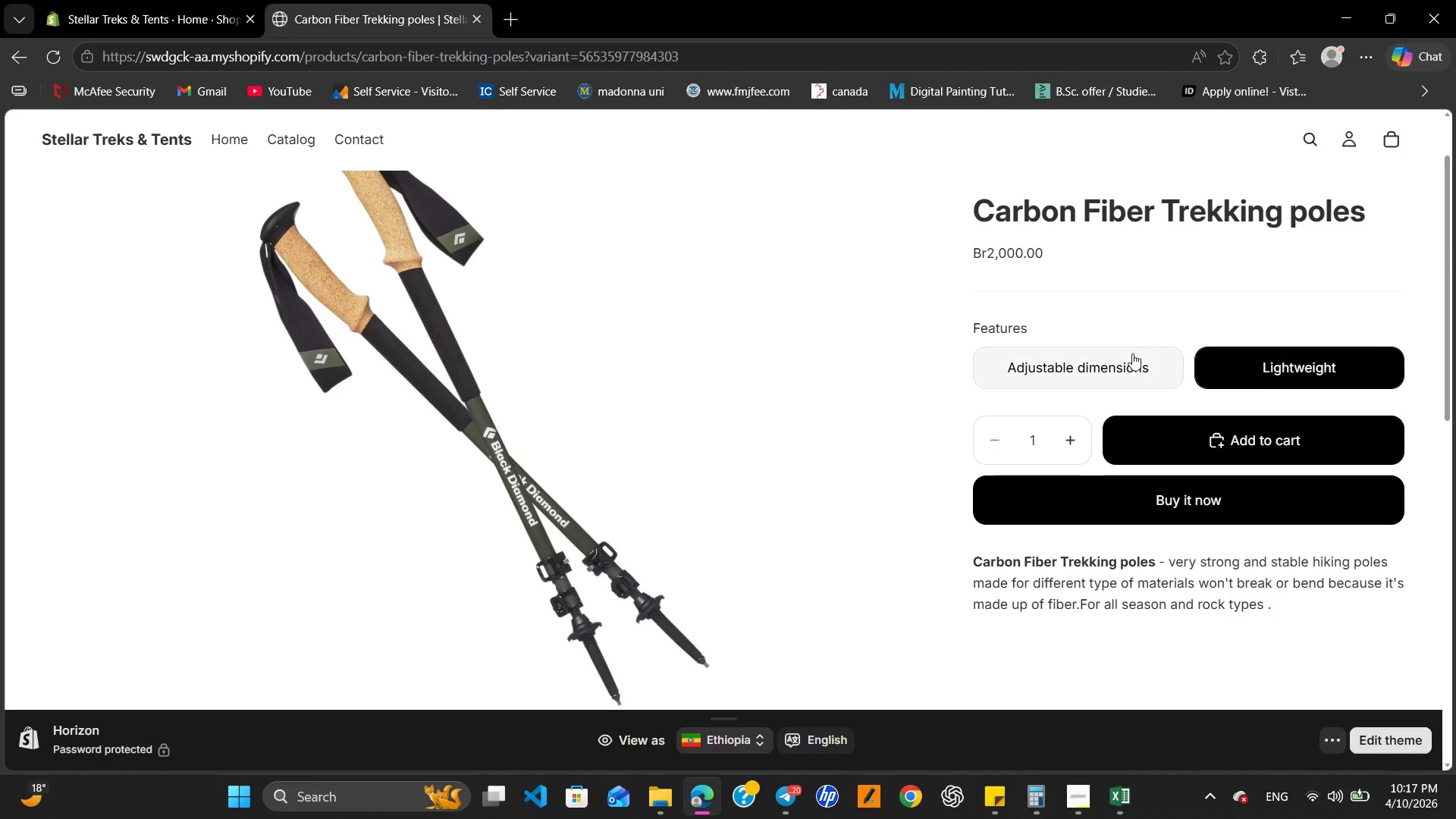 